 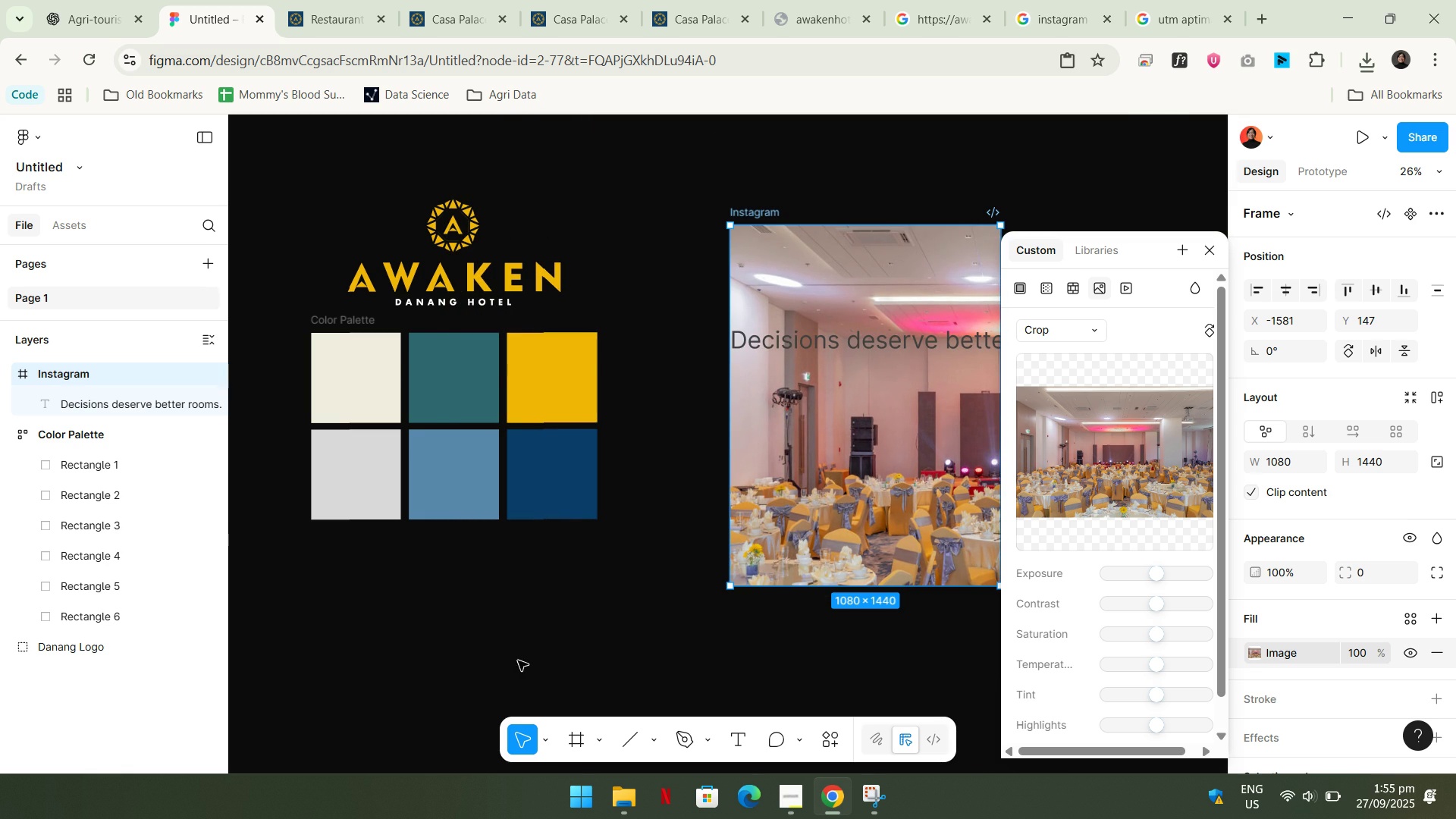 
left_click([616, 0])
 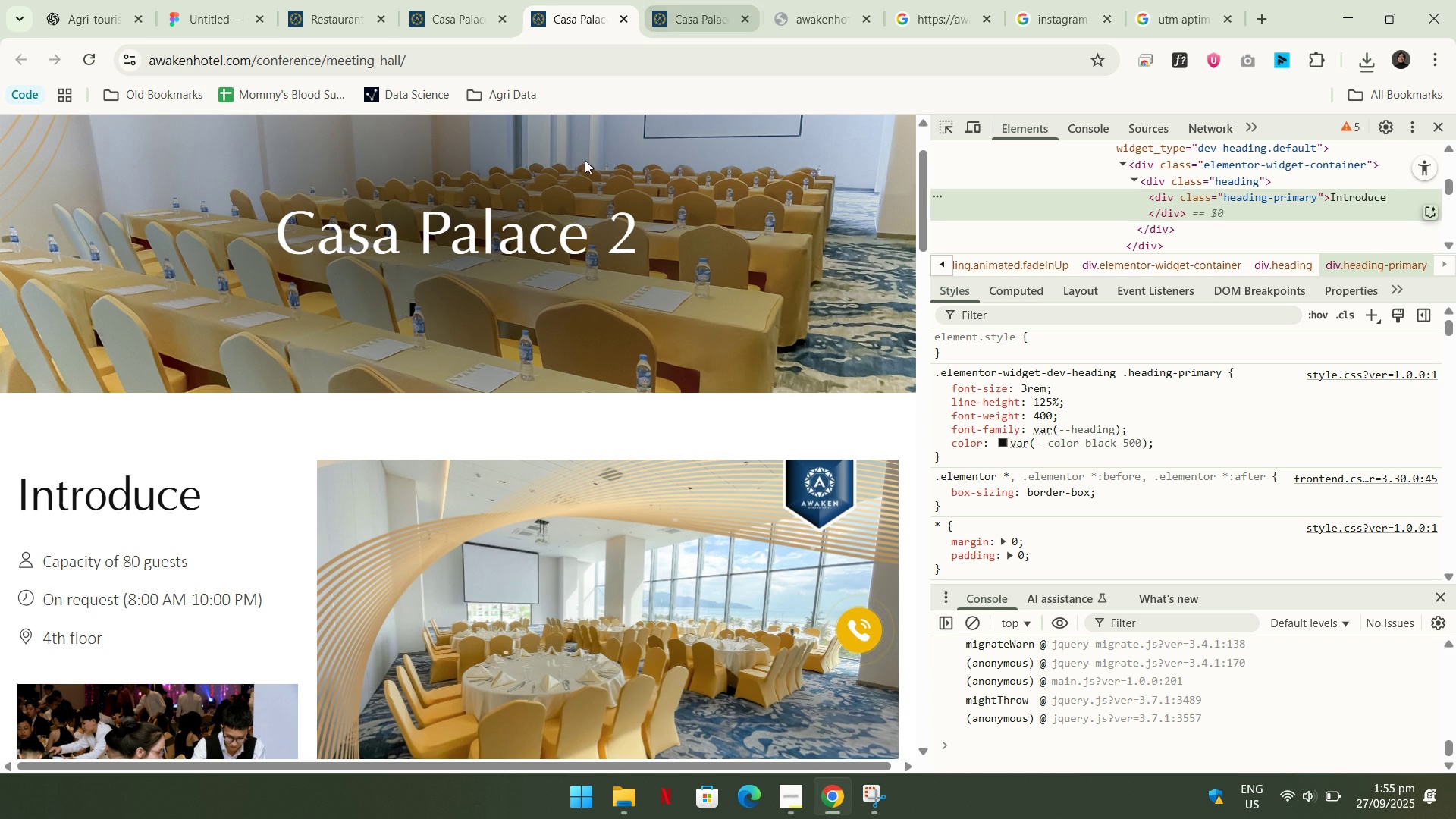 
scroll: coordinate [522, 340], scroll_direction: down, amount: 4.0
 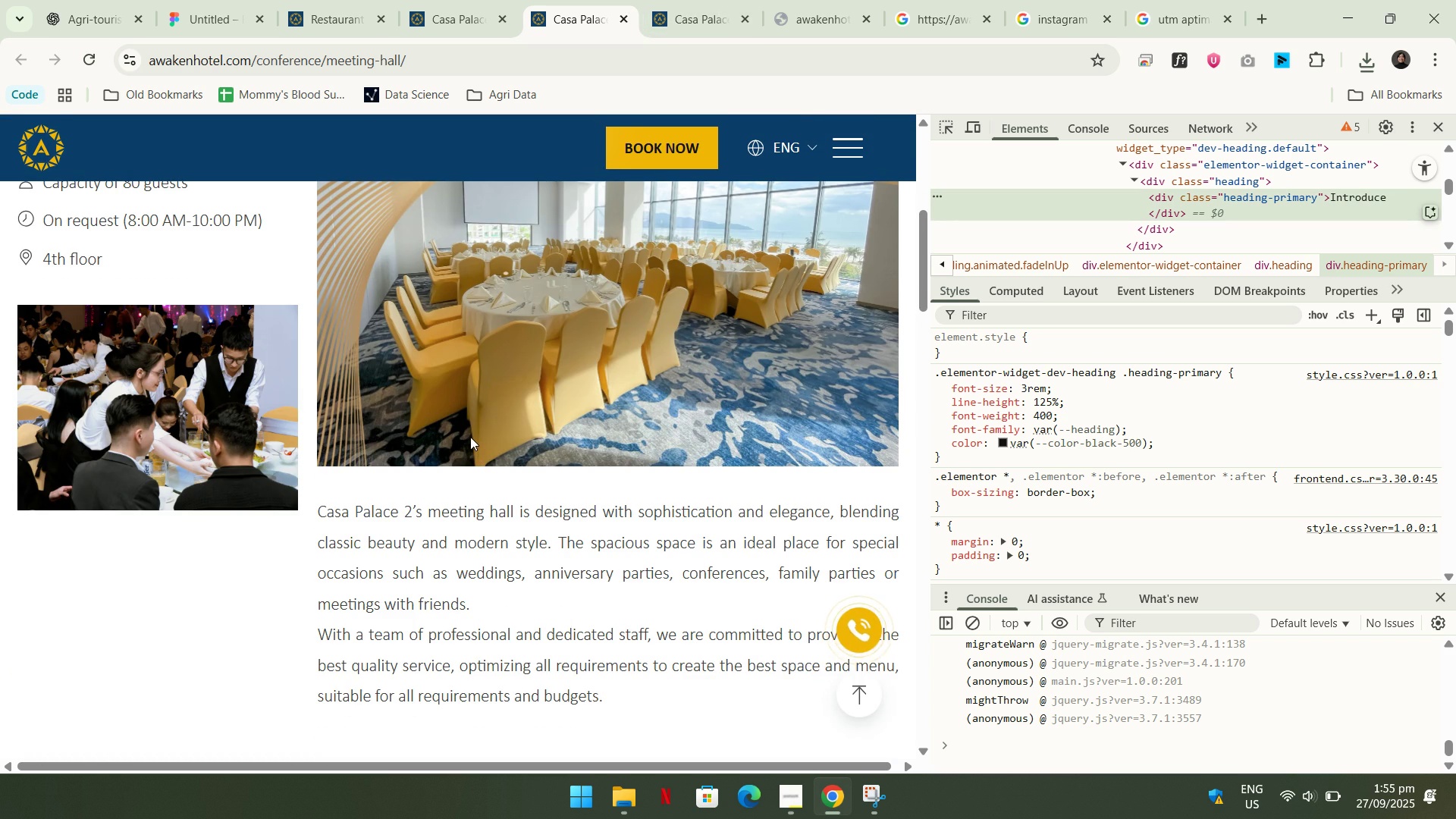 
scroll: coordinate [472, 437], scroll_direction: up, amount: 1.0
 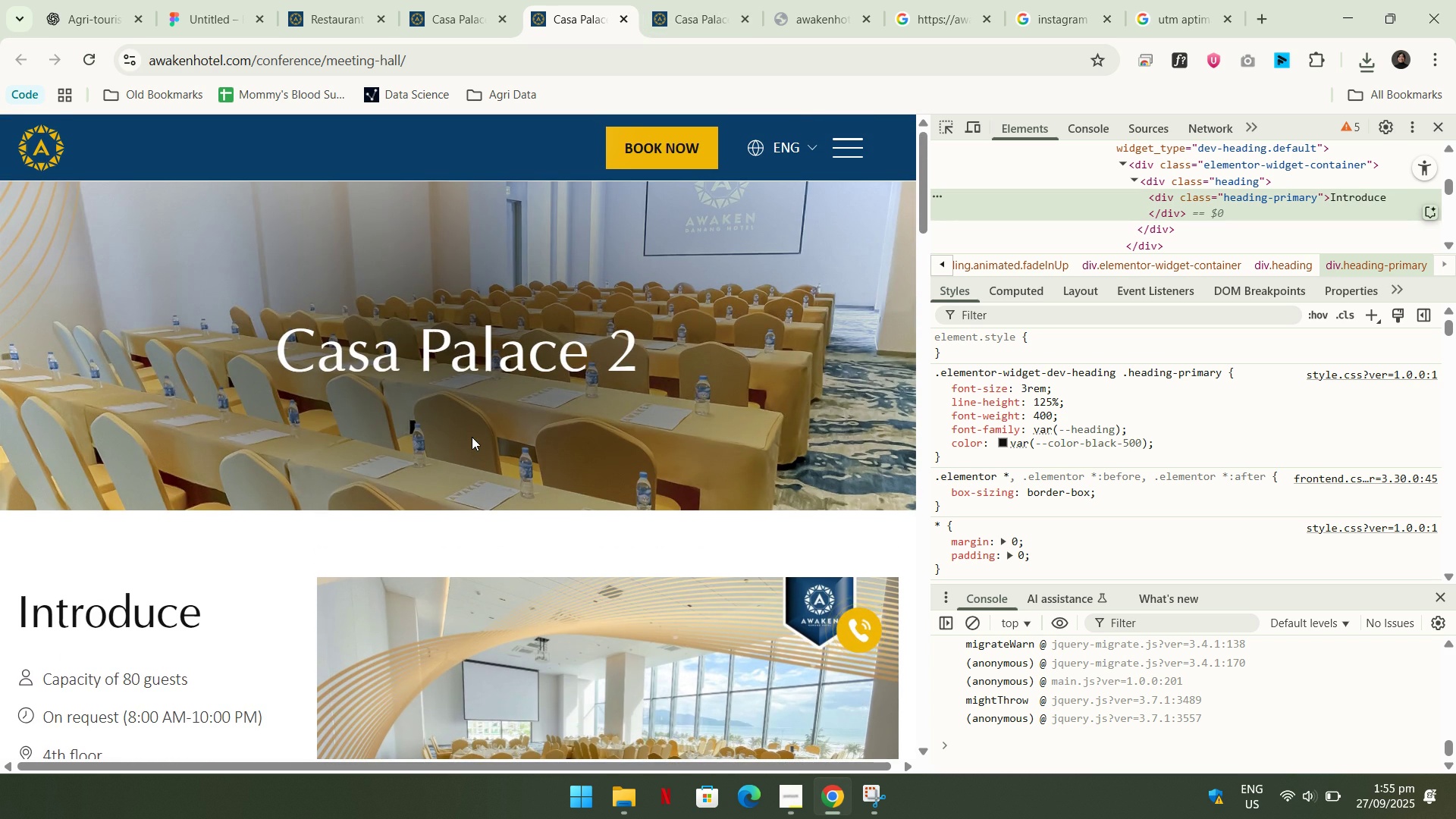 
scroll: coordinate [709, 302], scroll_direction: down, amount: 10.0
 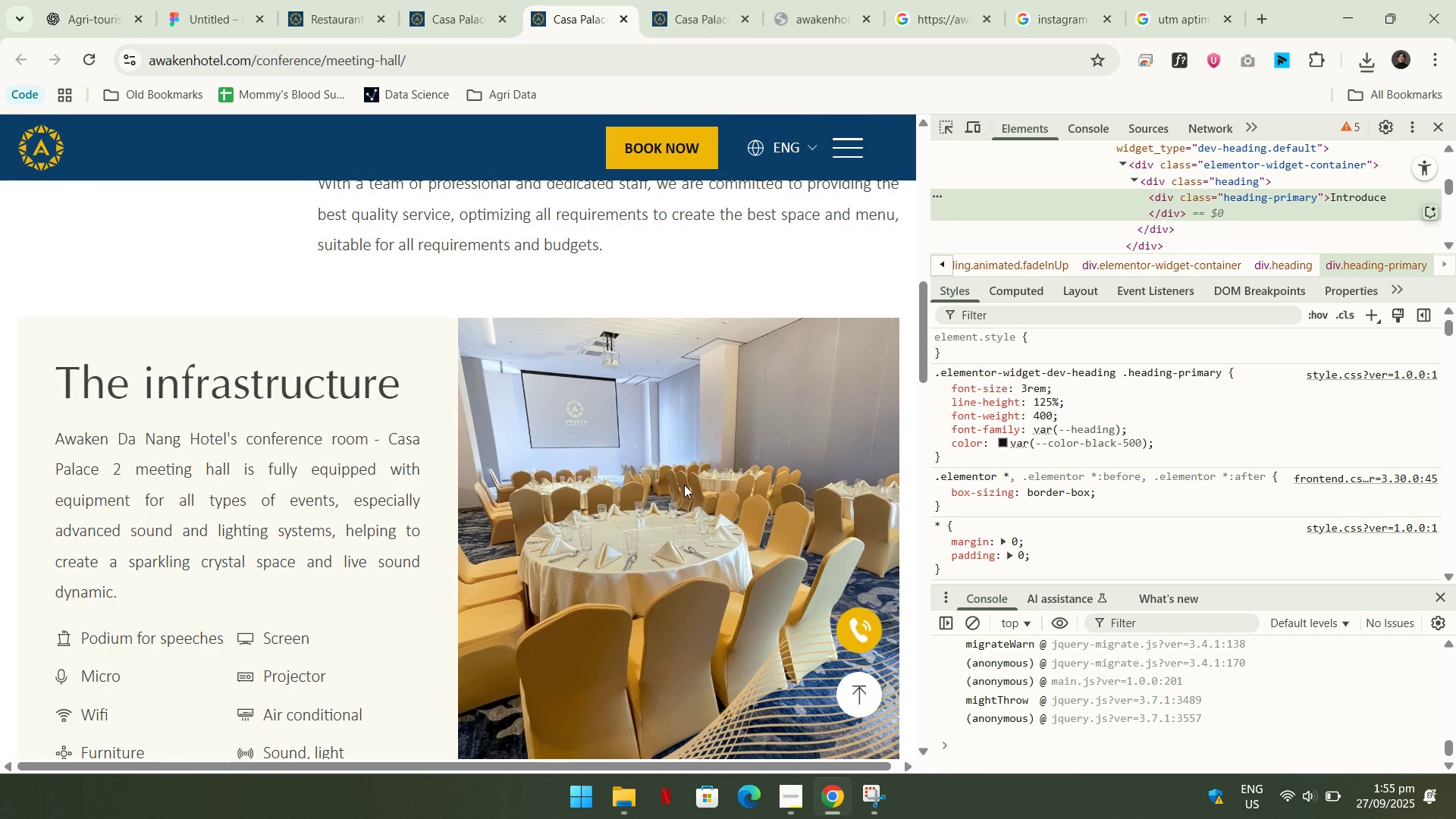 
left_click([725, 0])
 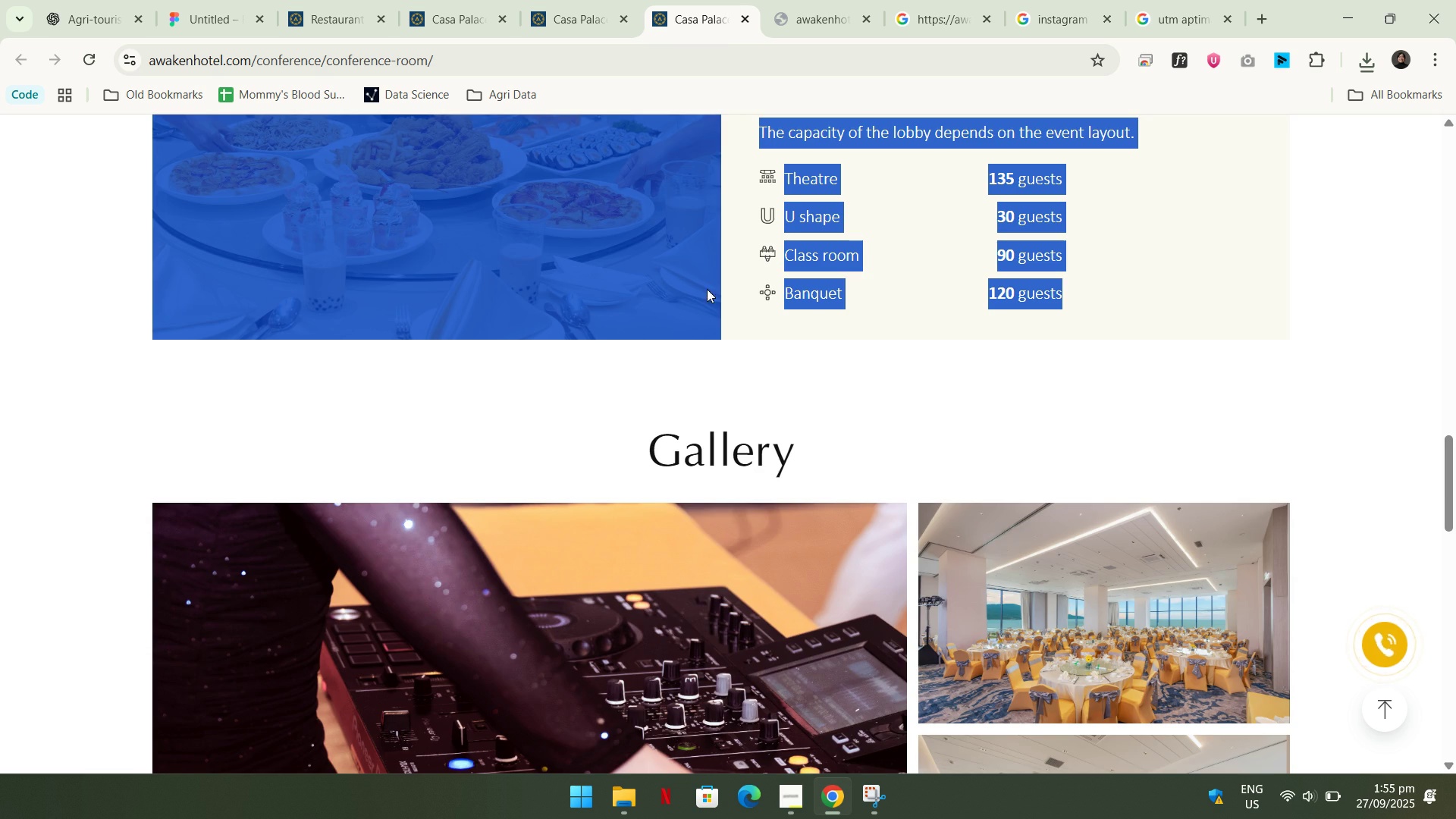 
scroll: coordinate [722, 406], scroll_direction: up, amount: 8.0
 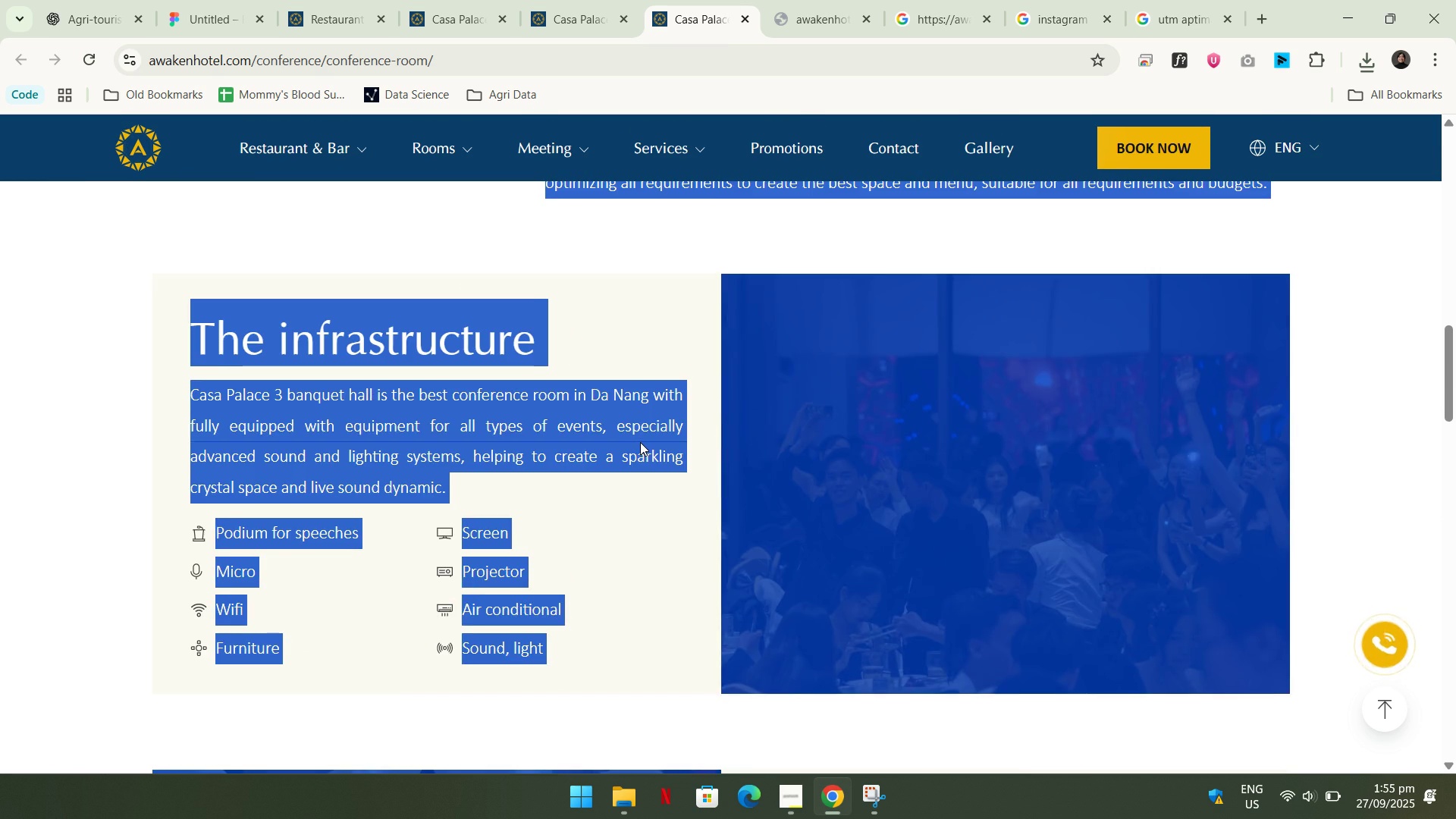 
left_click([640, 442])
 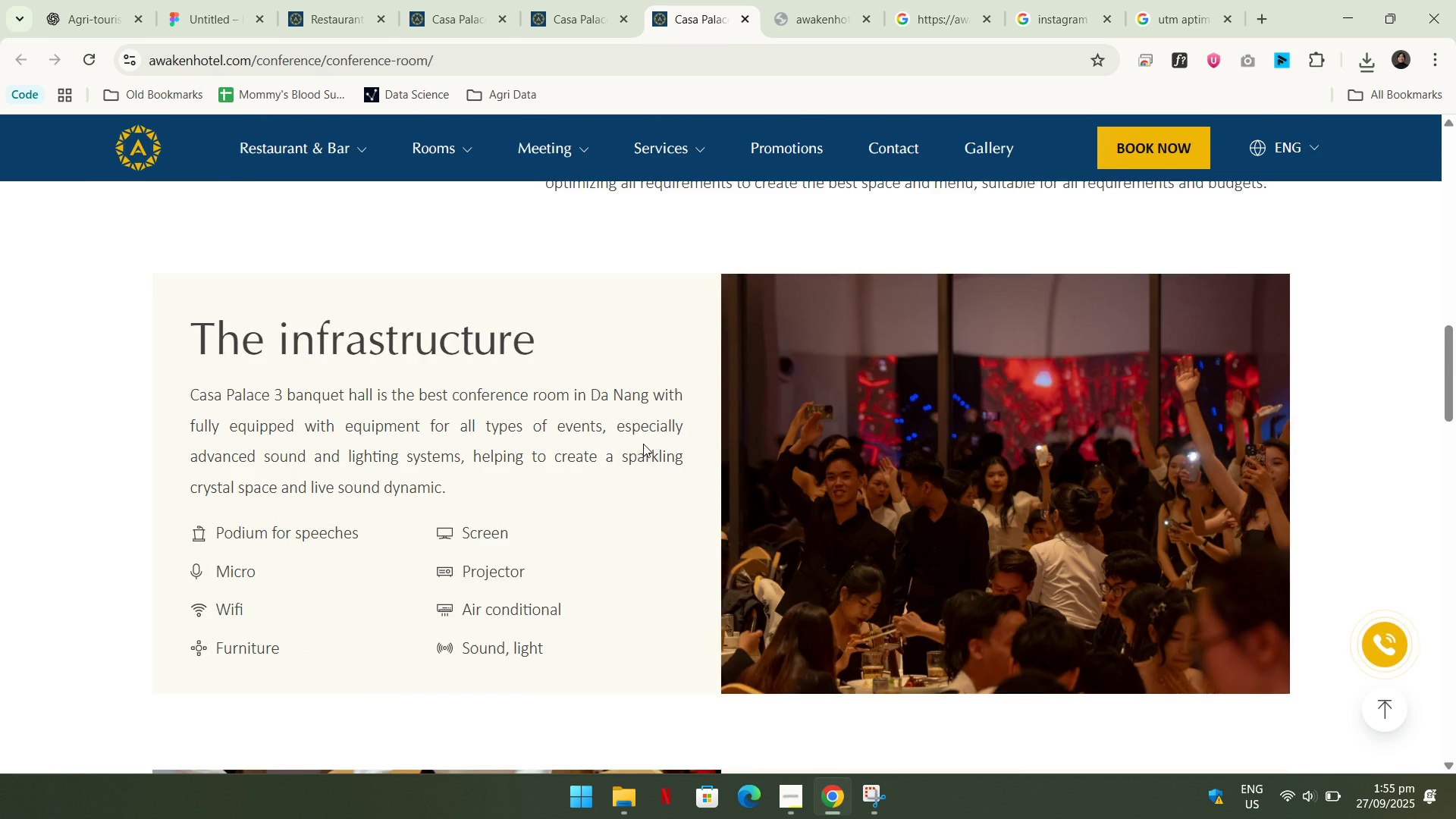 
scroll: coordinate [719, 232], scroll_direction: up, amount: 12.0
 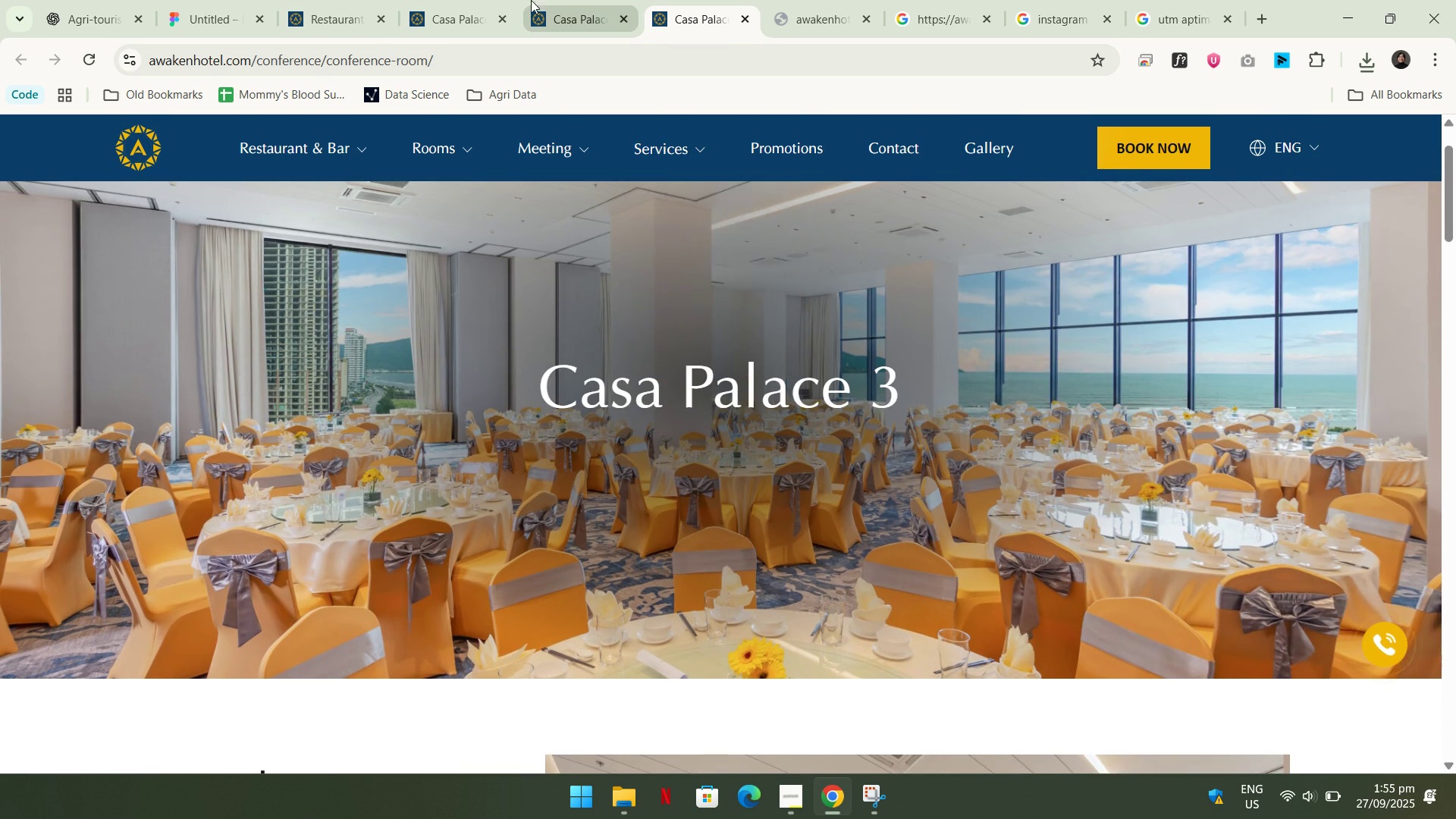 
left_click([531, 0])
 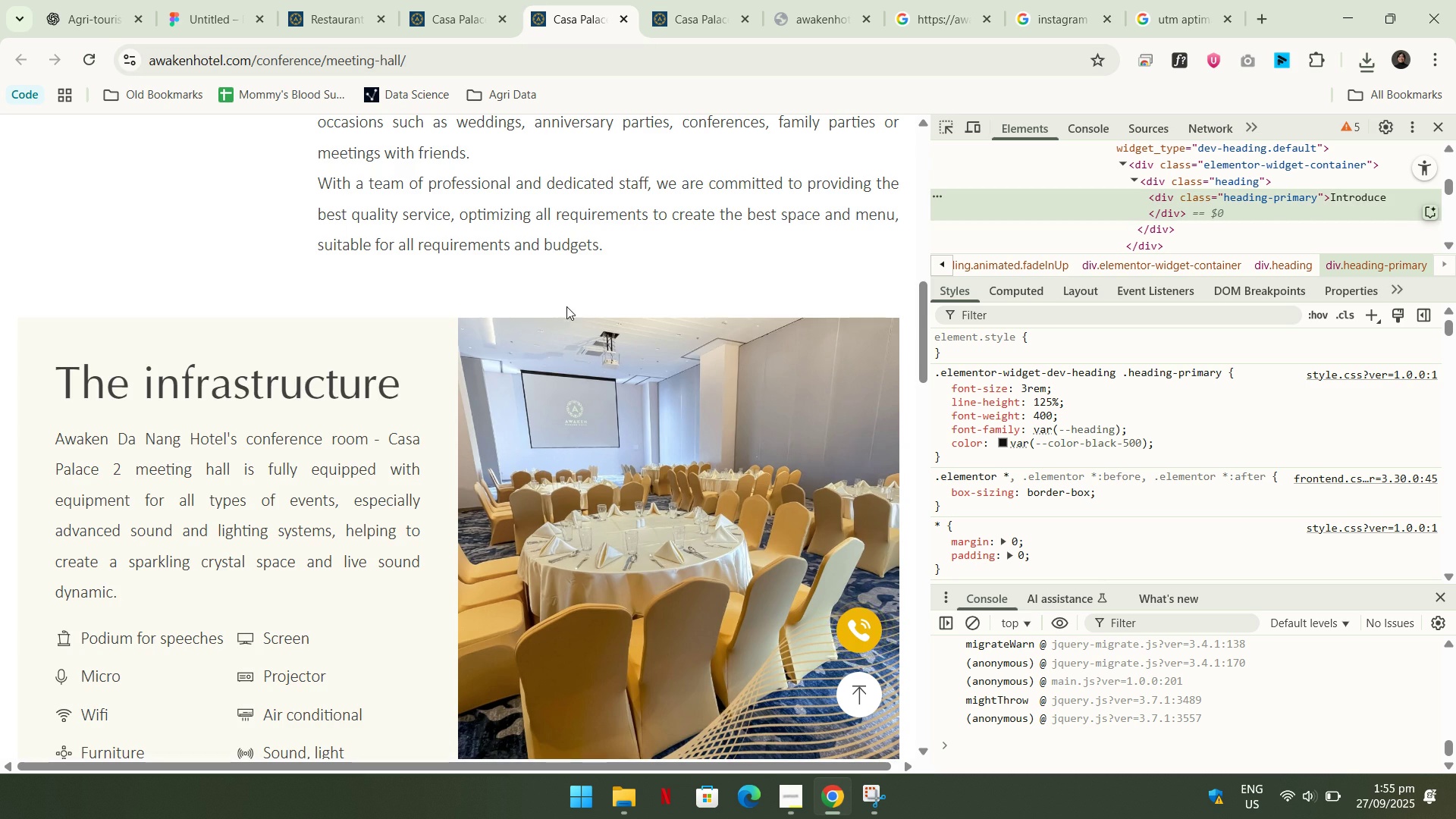 
scroll: coordinate [559, 346], scroll_direction: down, amount: 2.0
 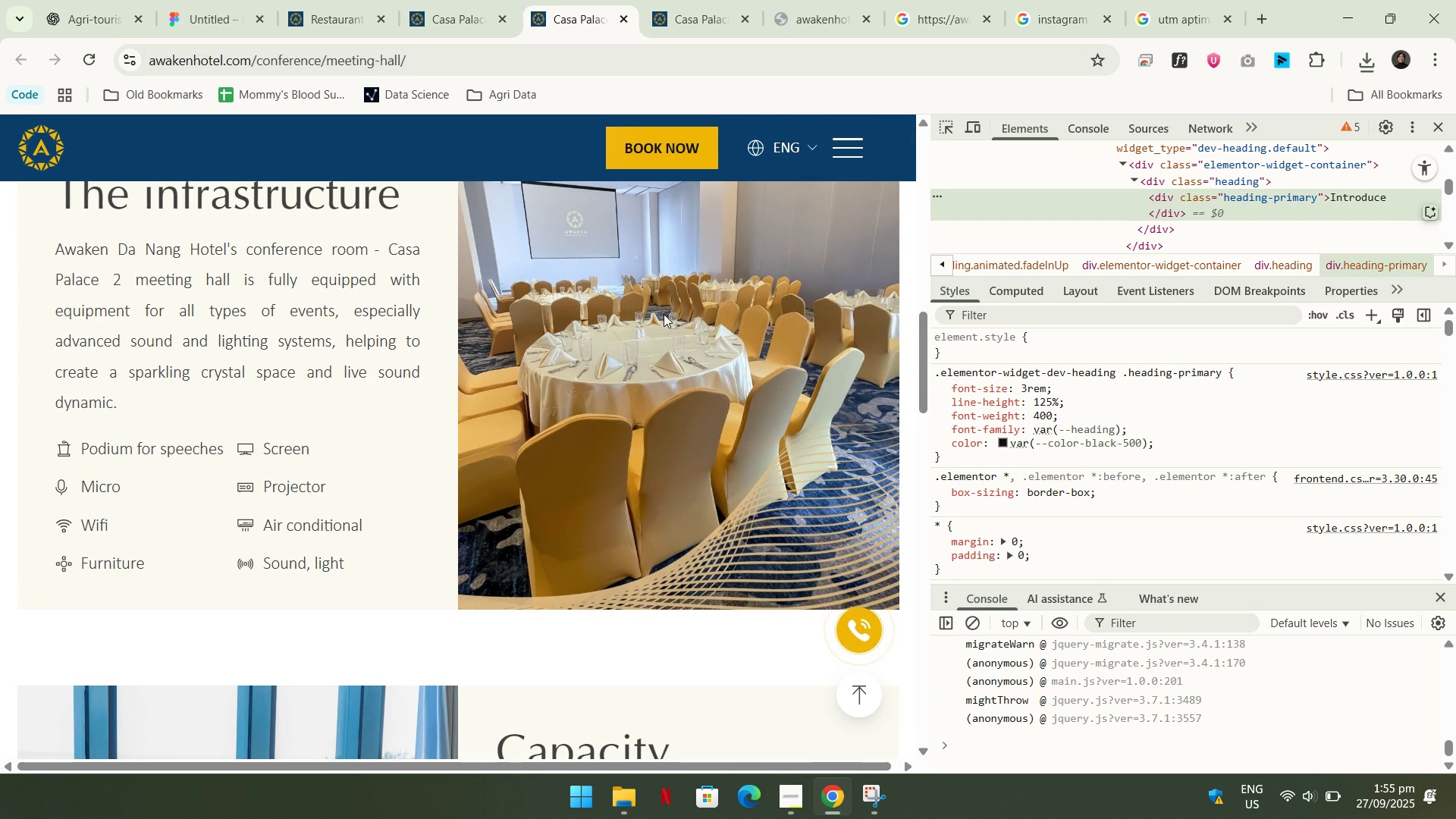 
right_click([664, 314])
 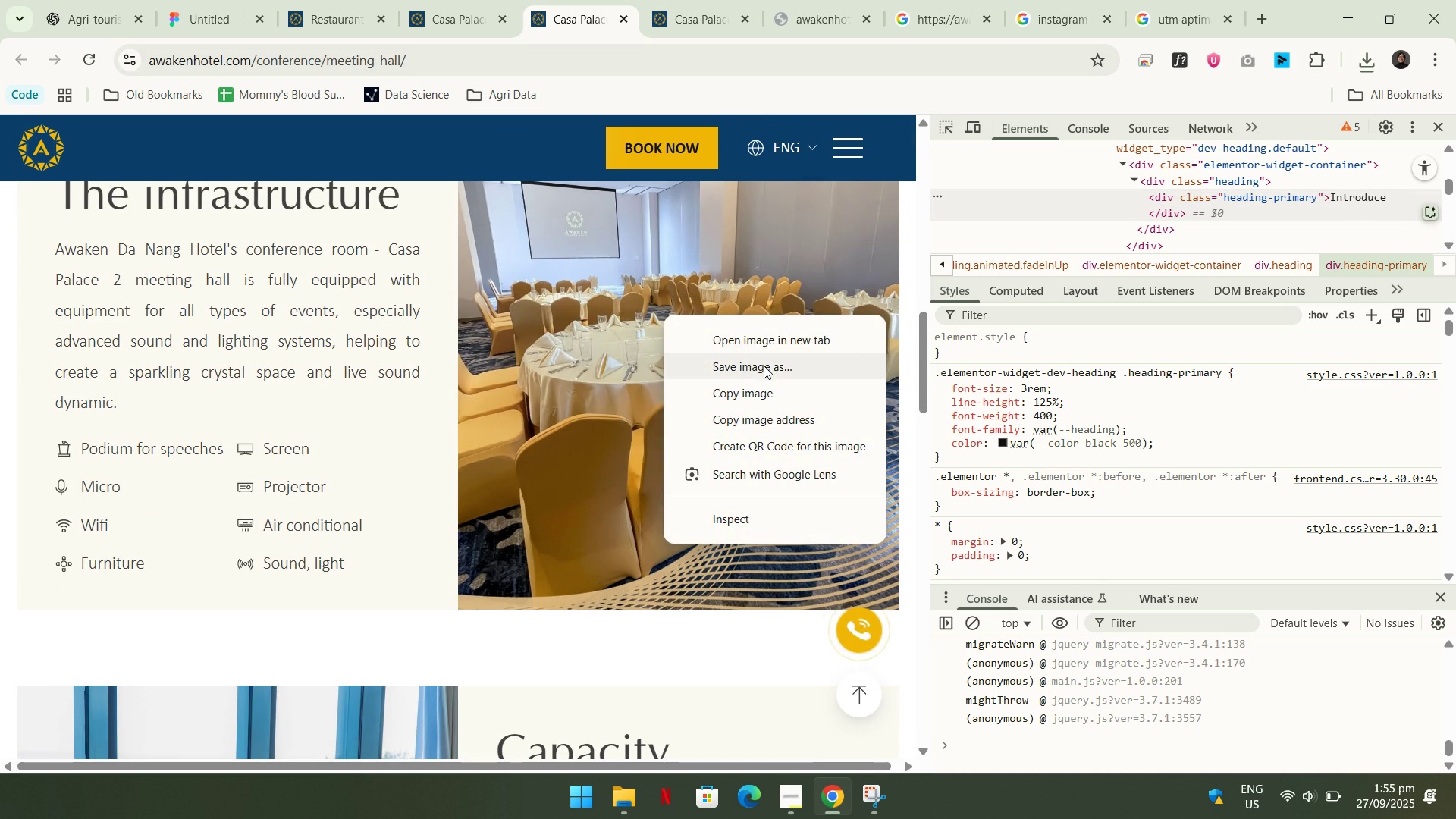 
left_click([764, 366])
 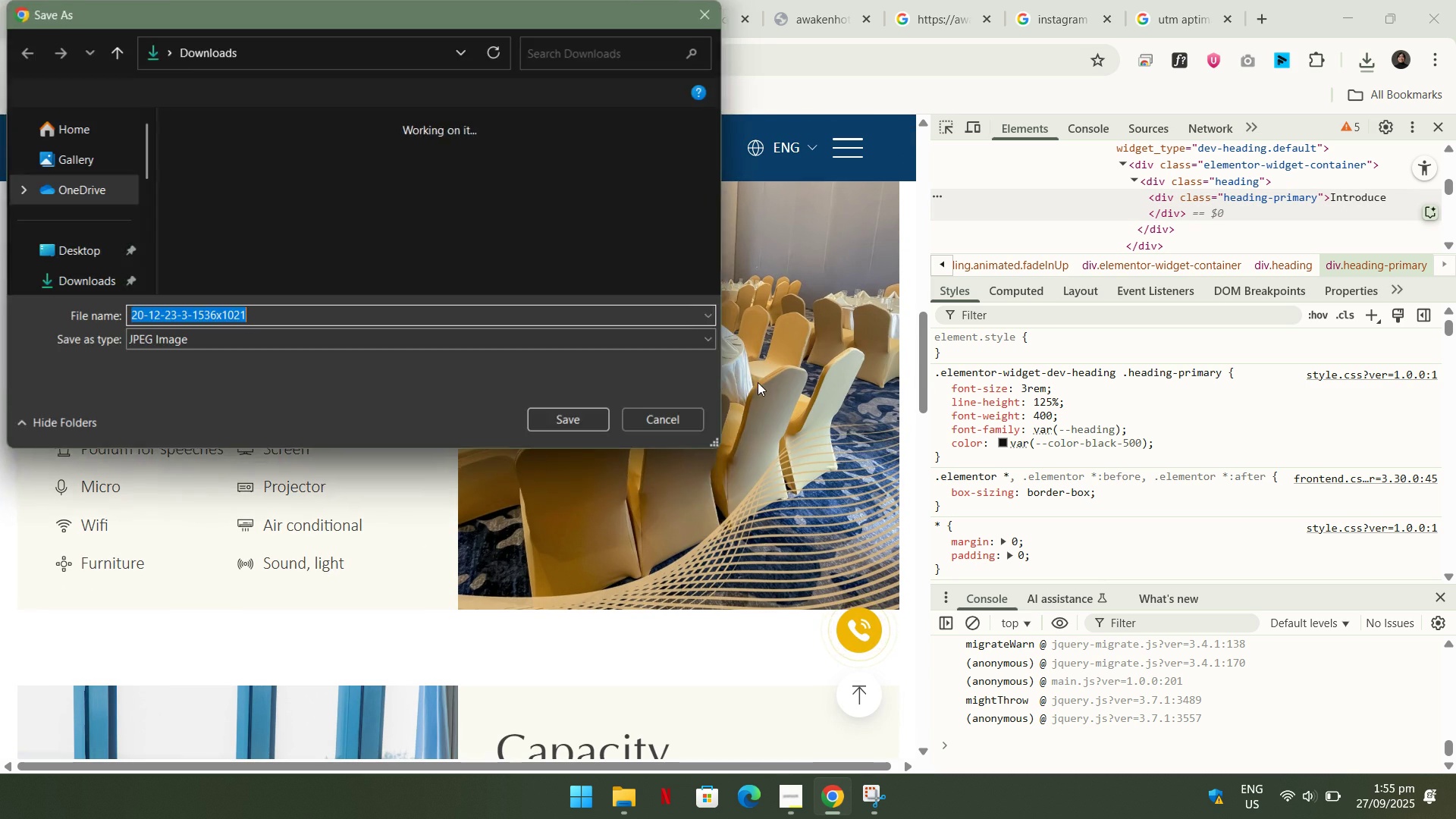 
key(Enter)
 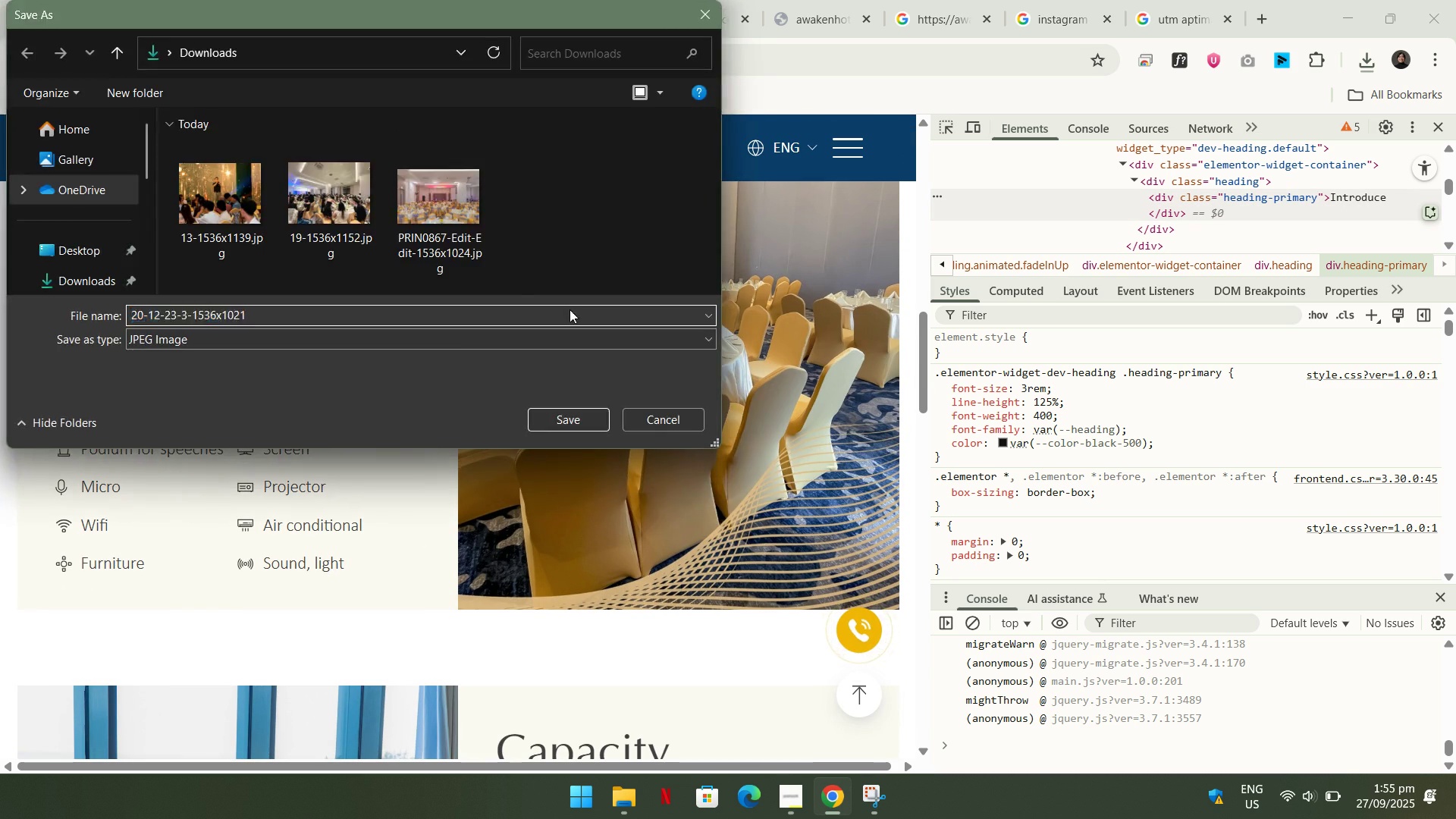 
key(Quote)
 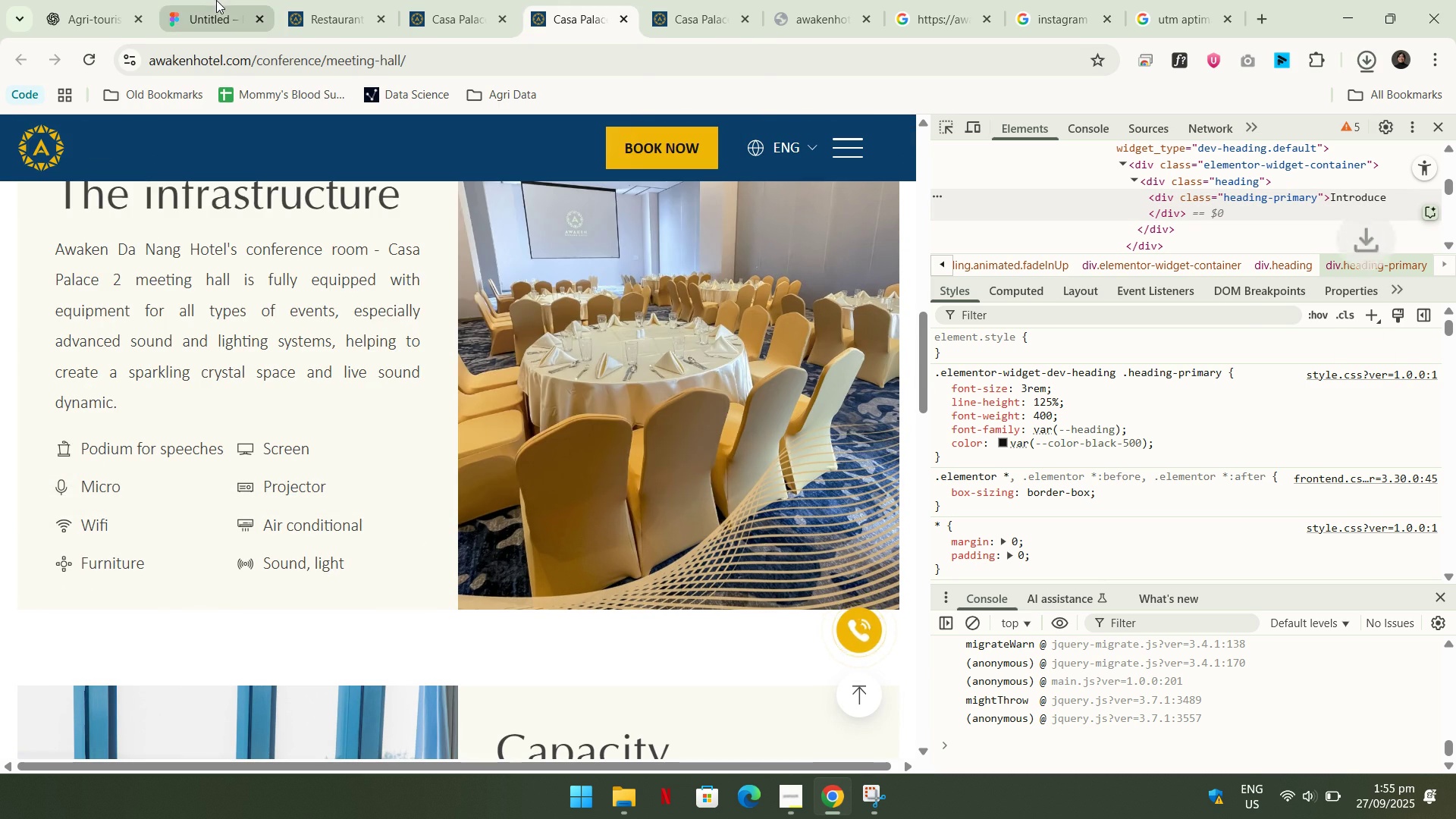 
left_click([216, 0])
 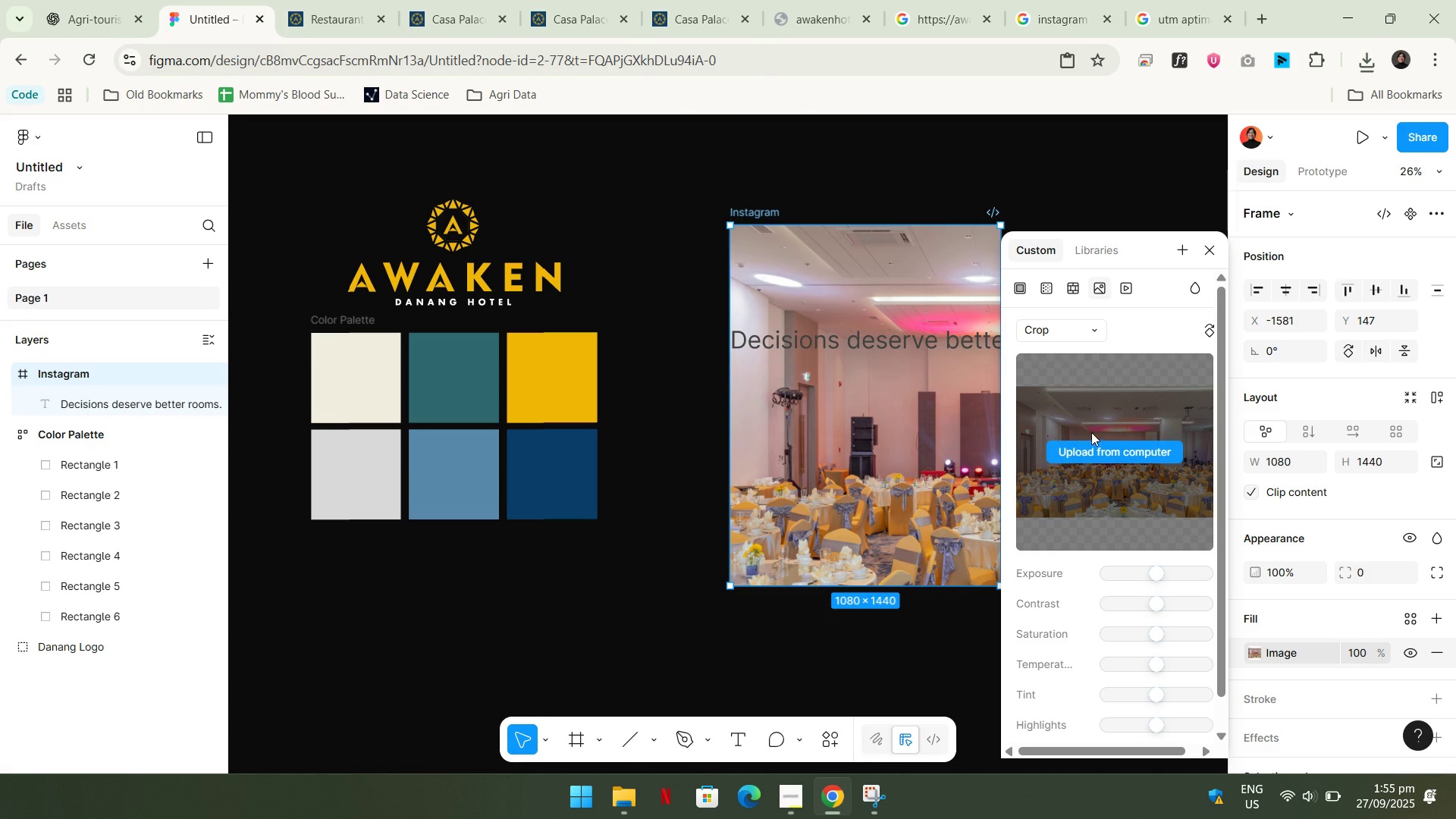 
left_click([1110, 455])
 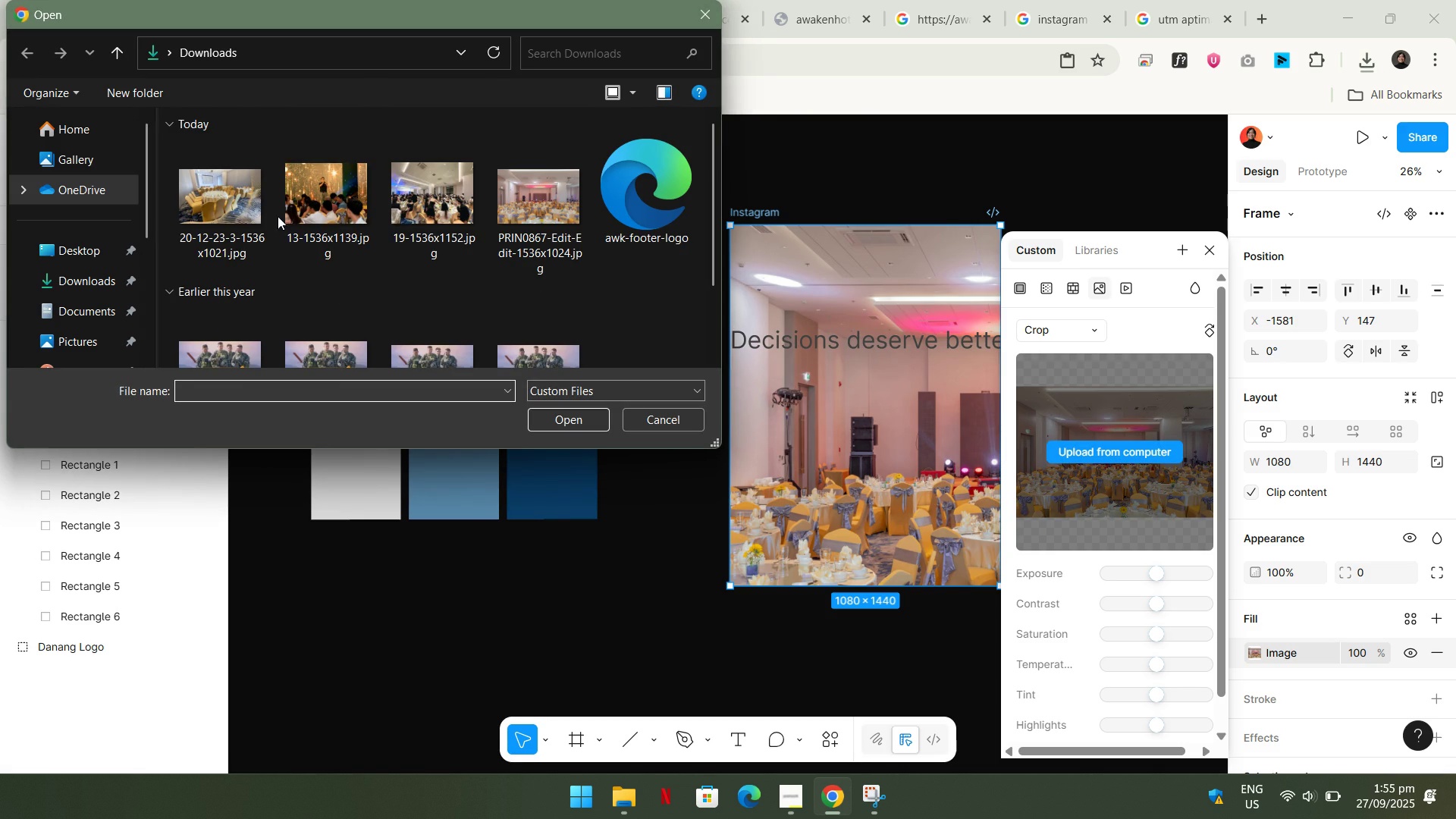 
left_click([267, 213])
 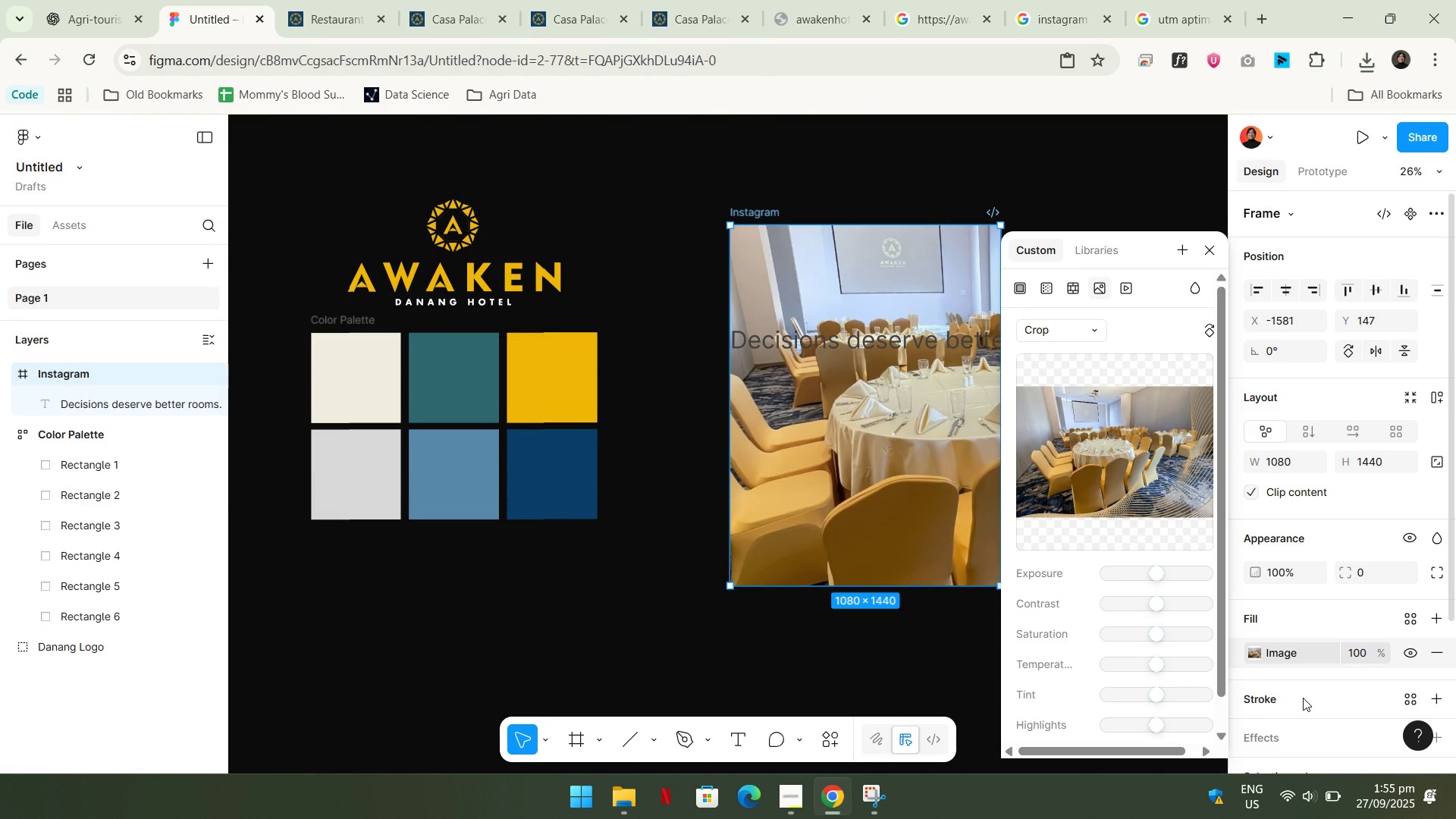 
left_click([1326, 745])
 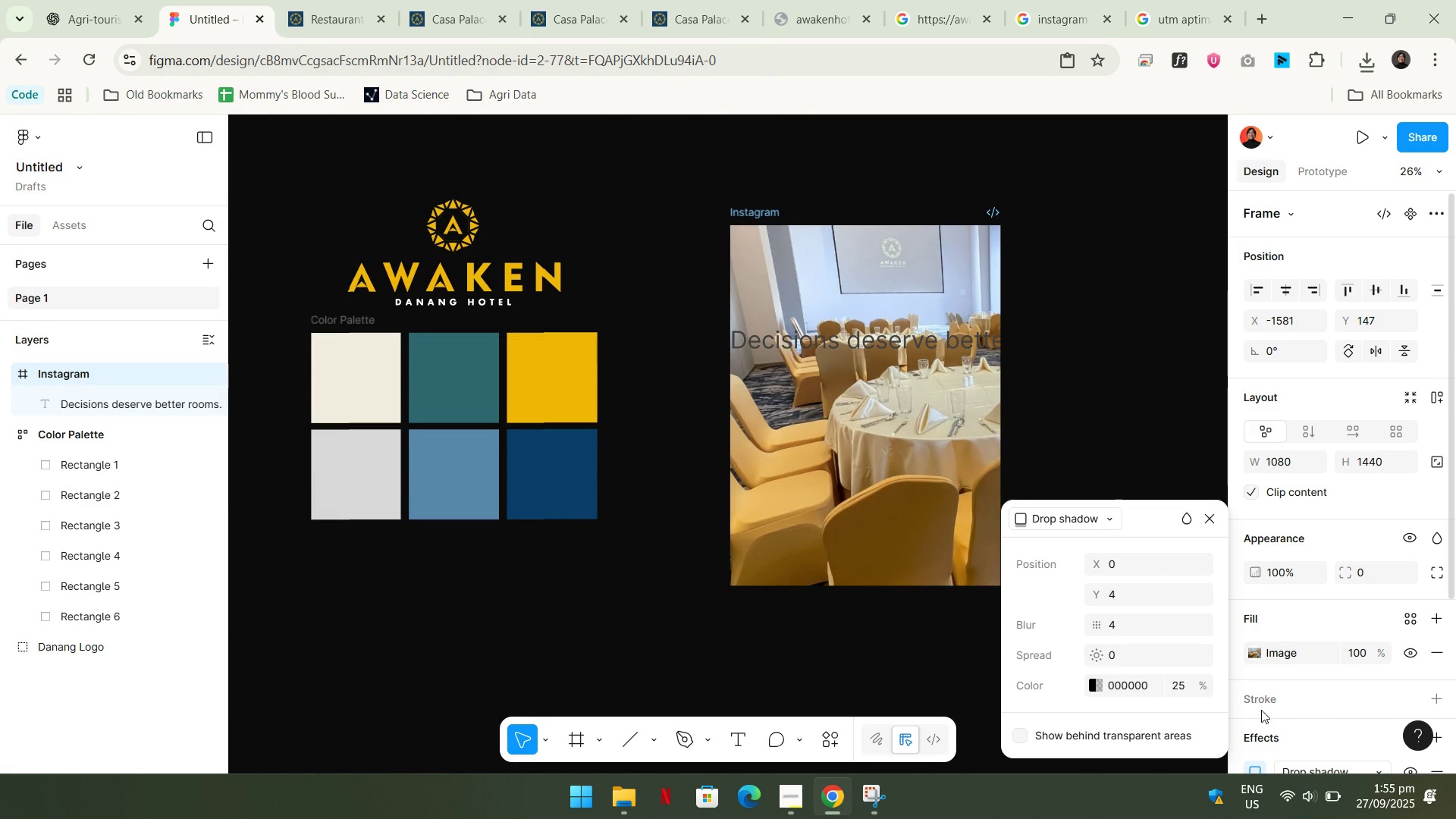 
scroll: coordinate [1177, 677], scroll_direction: down, amount: 2.0
 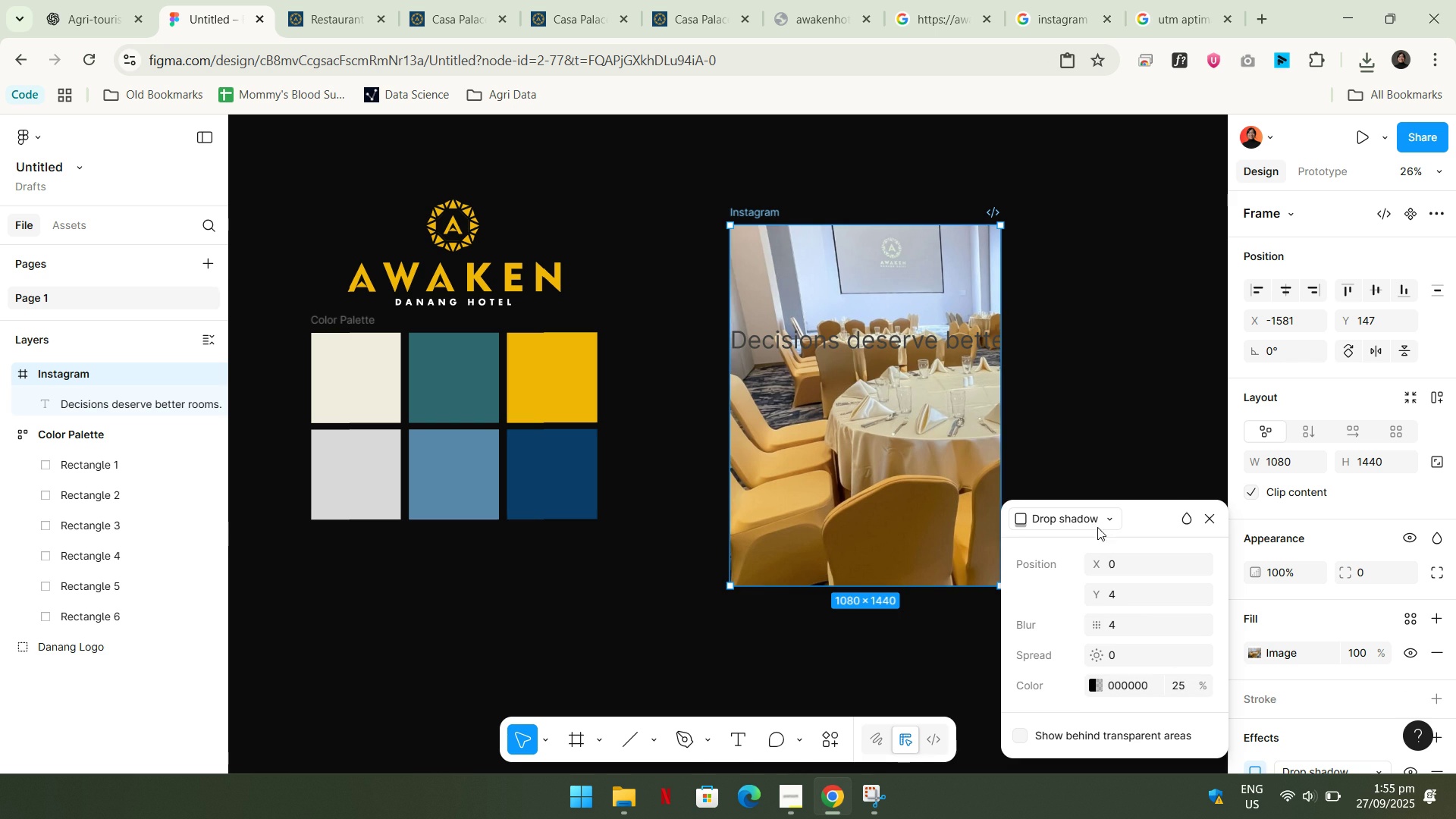 
left_click([1095, 517])
 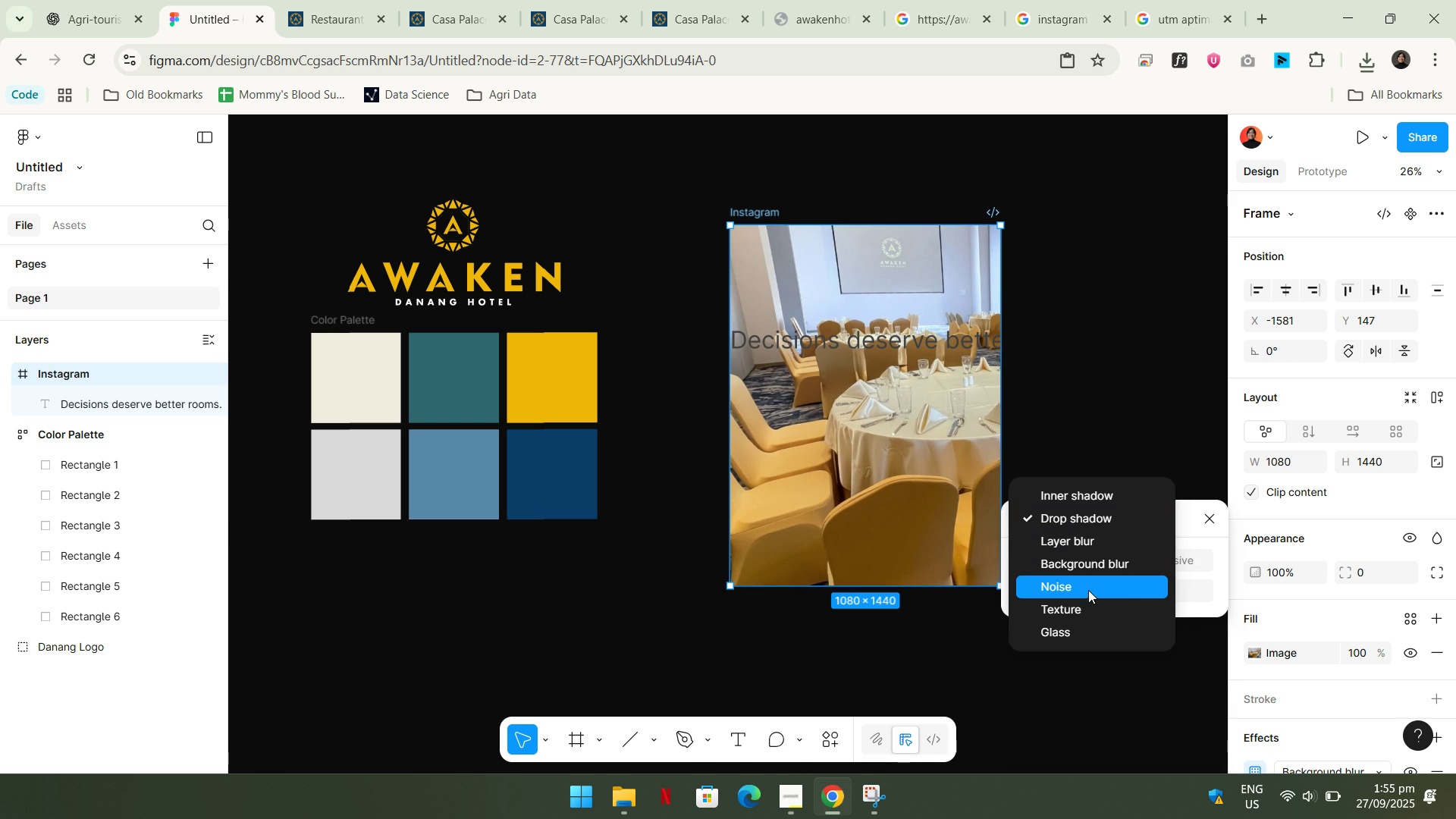 
left_click([1087, 592])